 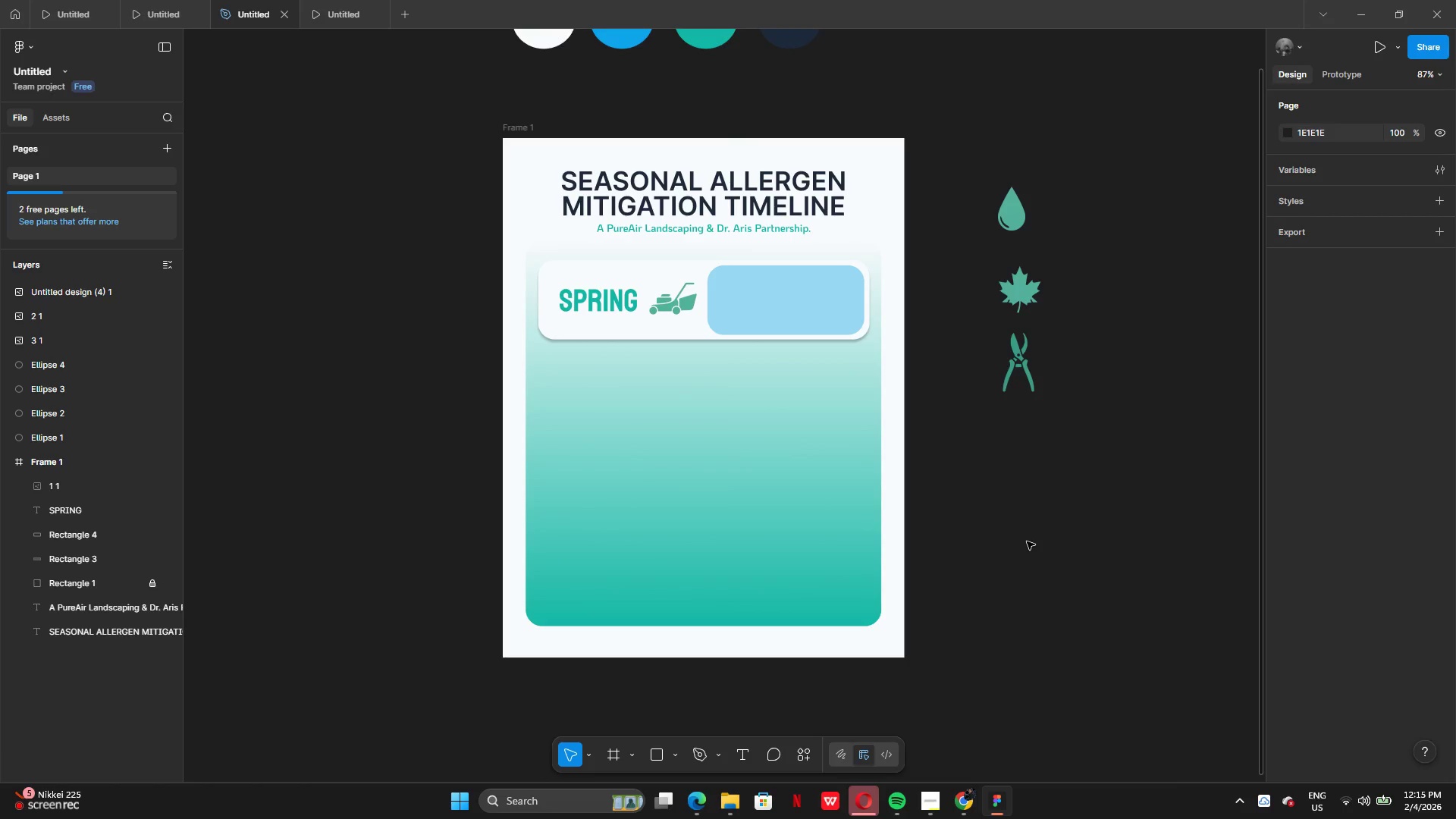 
left_click([959, 802])
 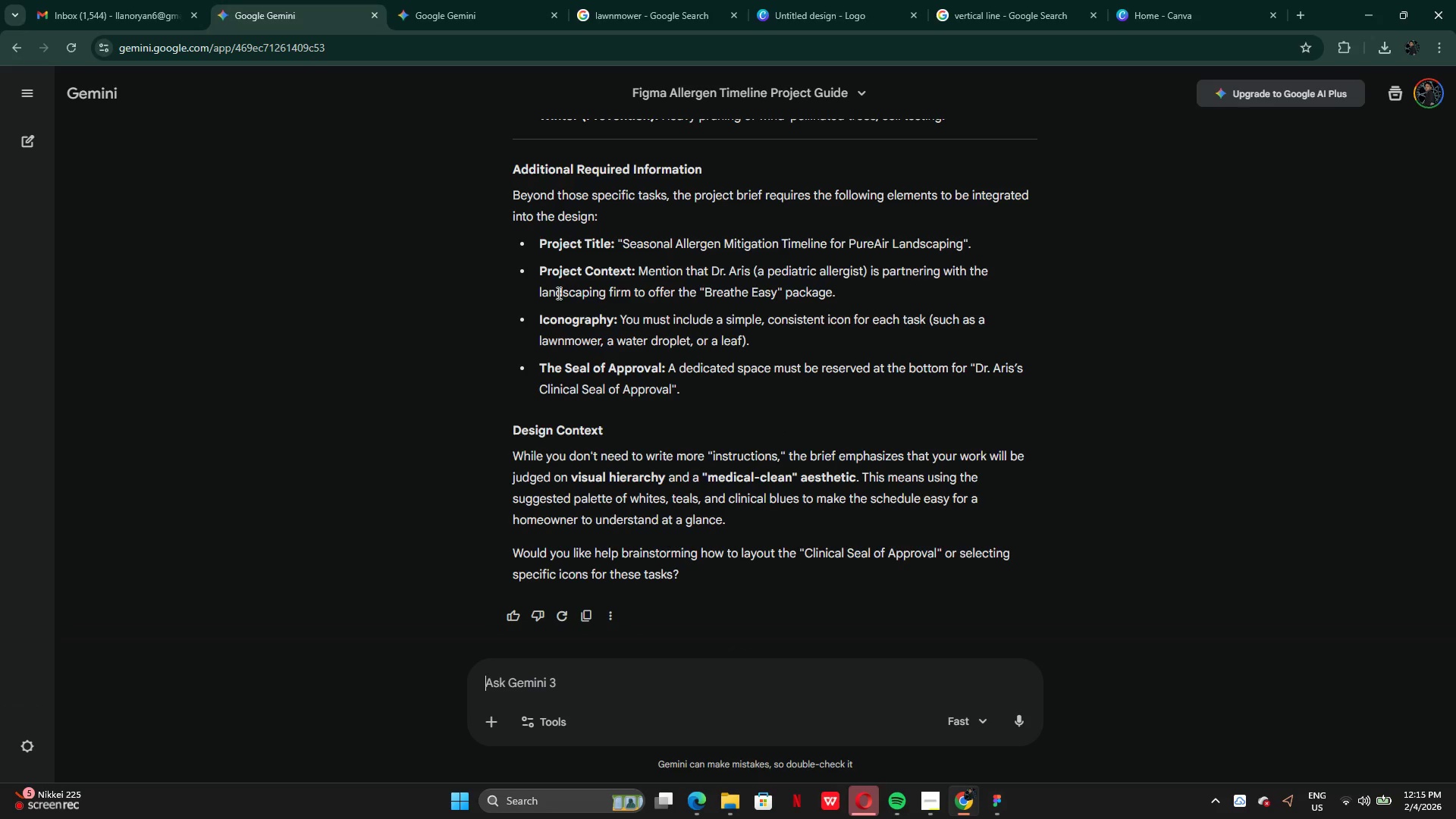 
scroll: coordinate [685, 318], scroll_direction: up, amount: 20.0
 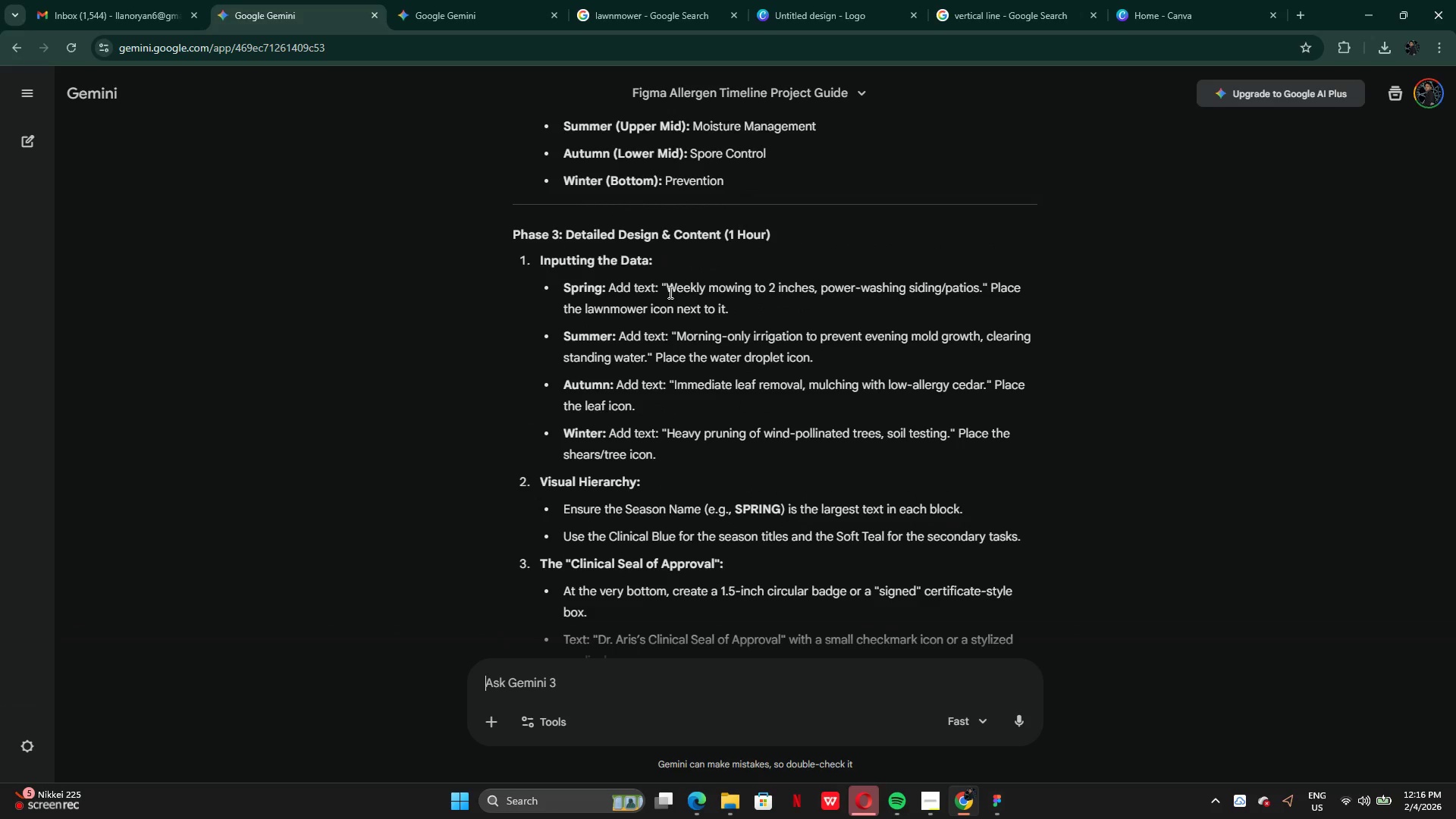 
left_click_drag(start_coordinate=[669, 287], to_coordinate=[982, 292])
 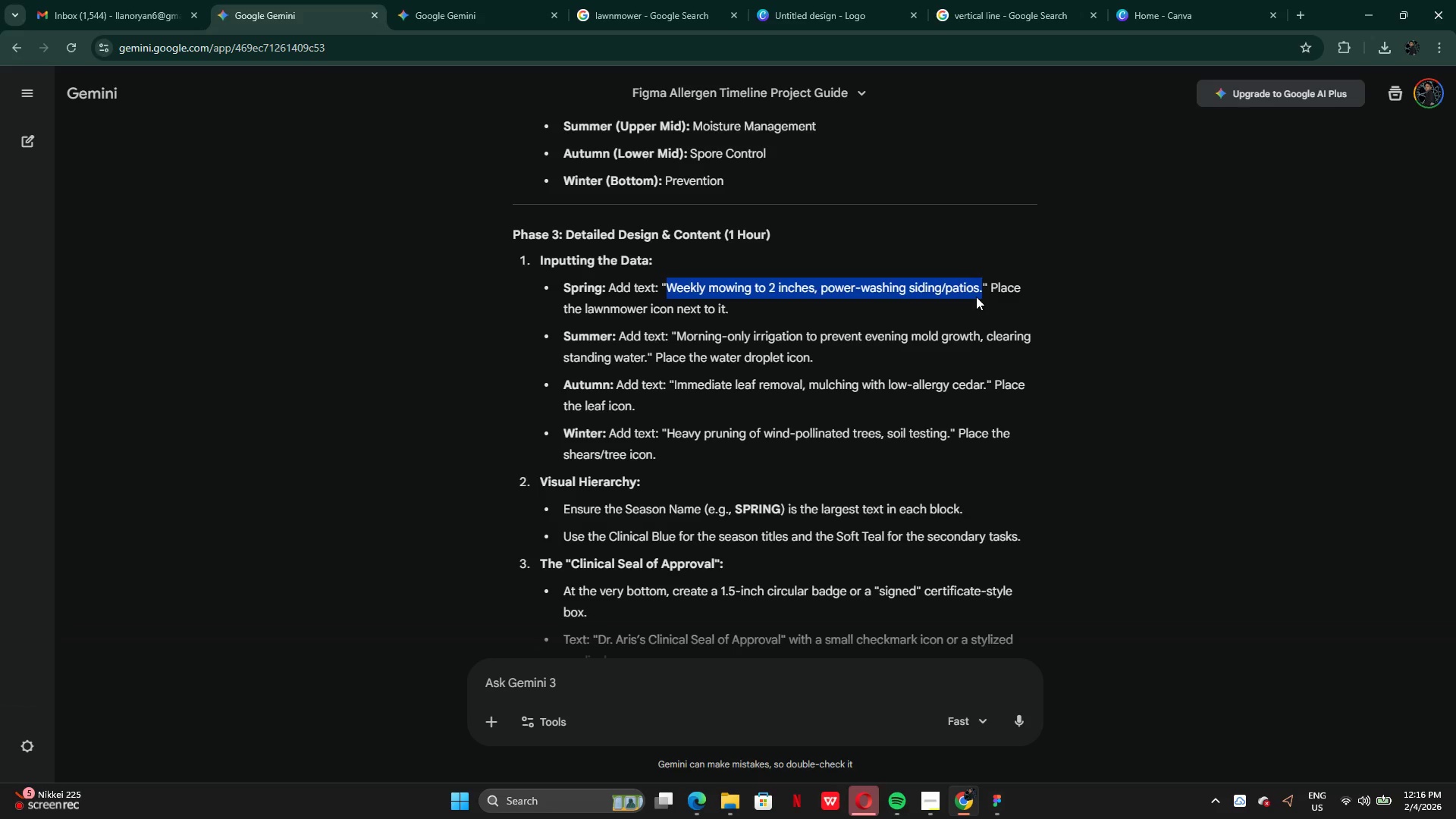 
key(Control+C)
 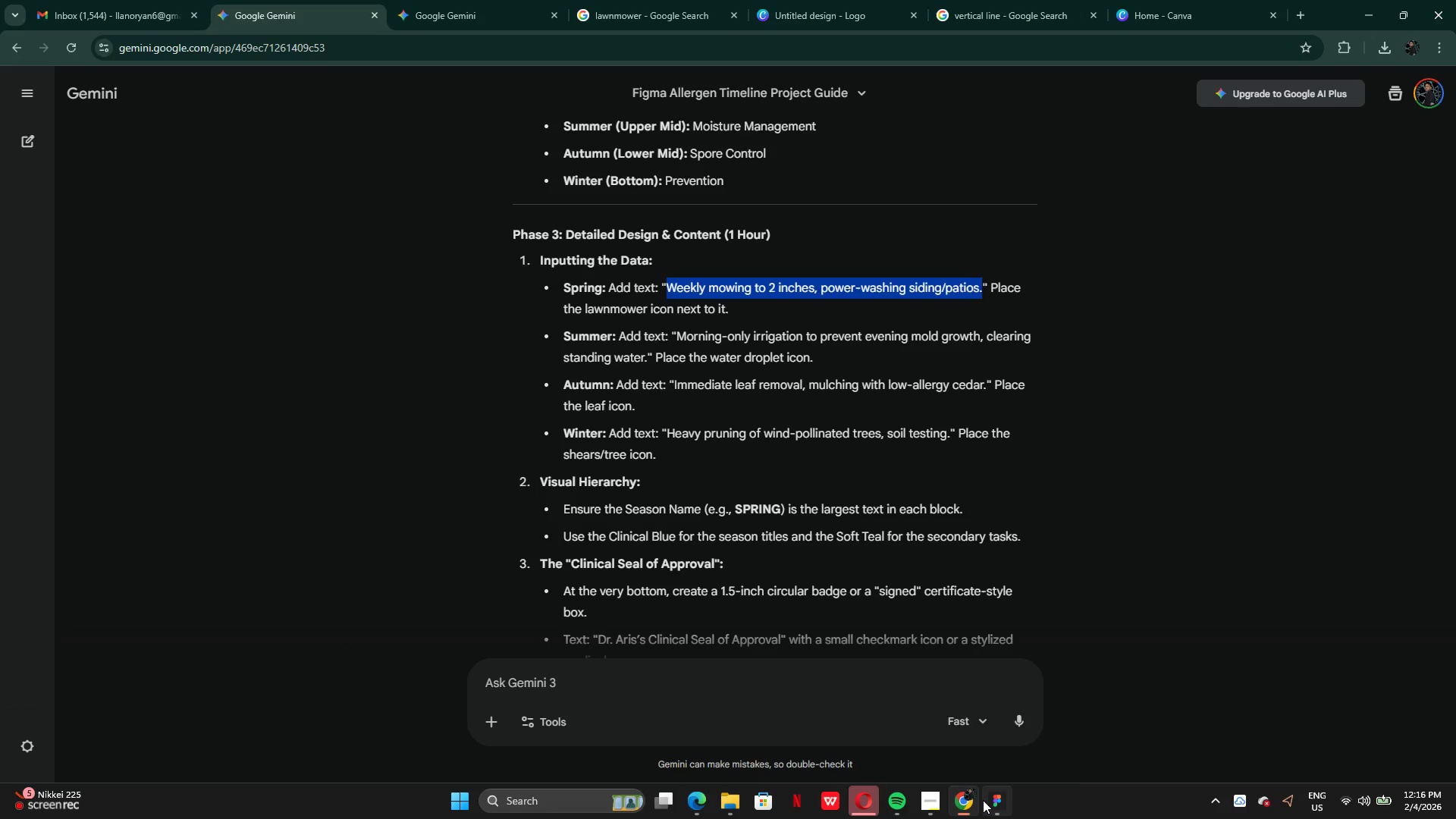 
left_click([993, 800])
 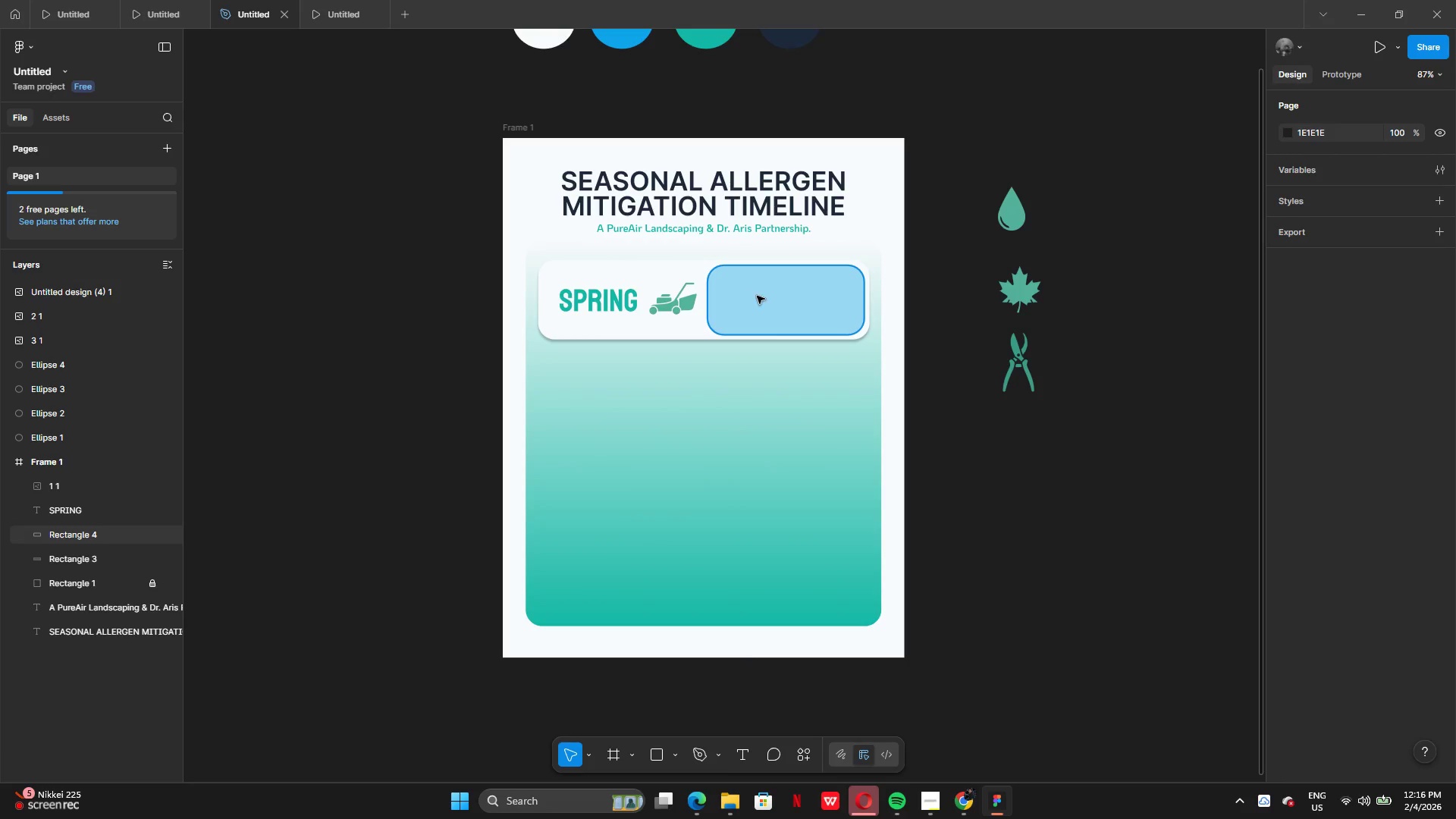 
wait(10.67)
 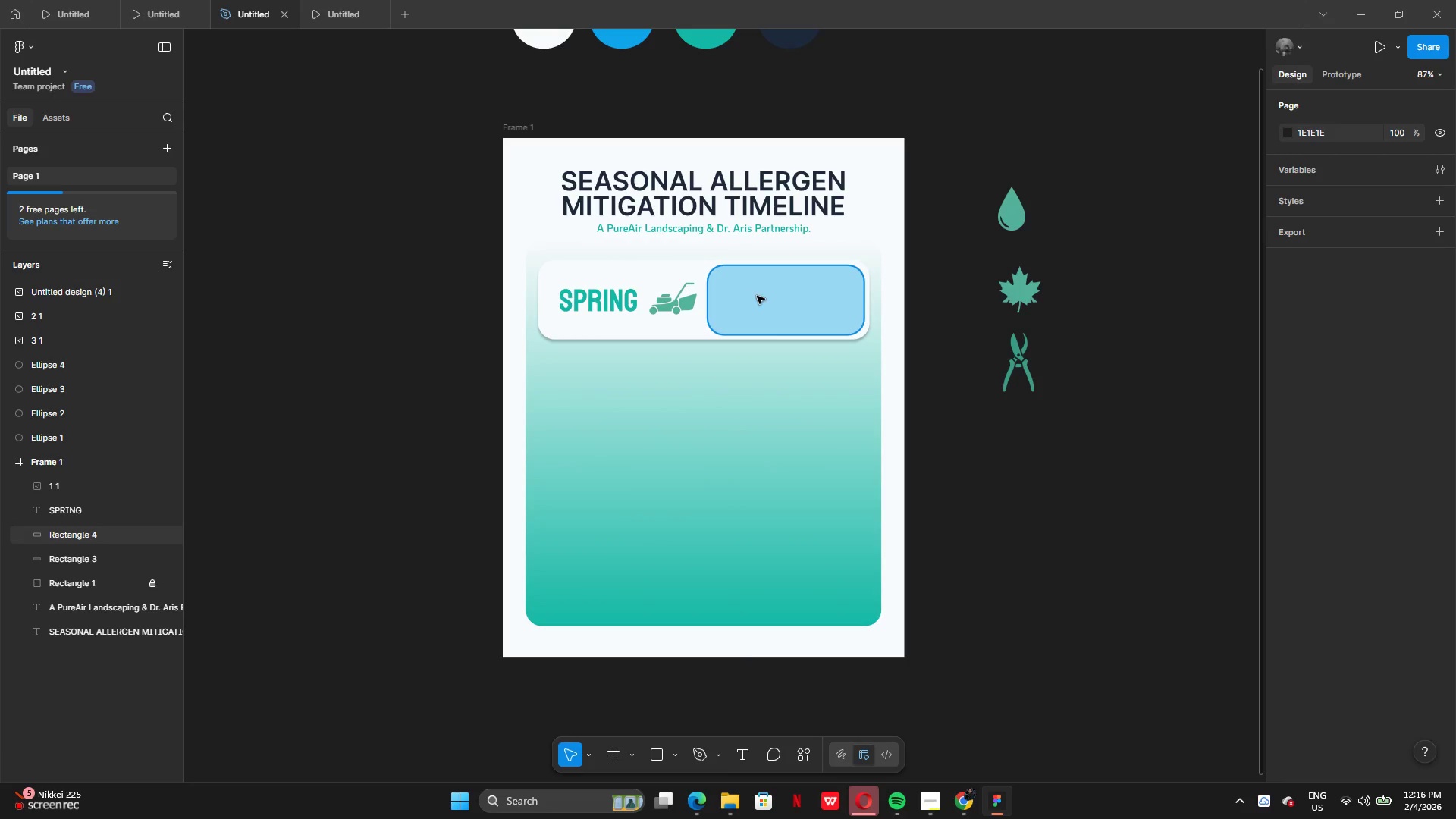 
left_click_drag(start_coordinate=[508, 309], to_coordinate=[761, 306])
 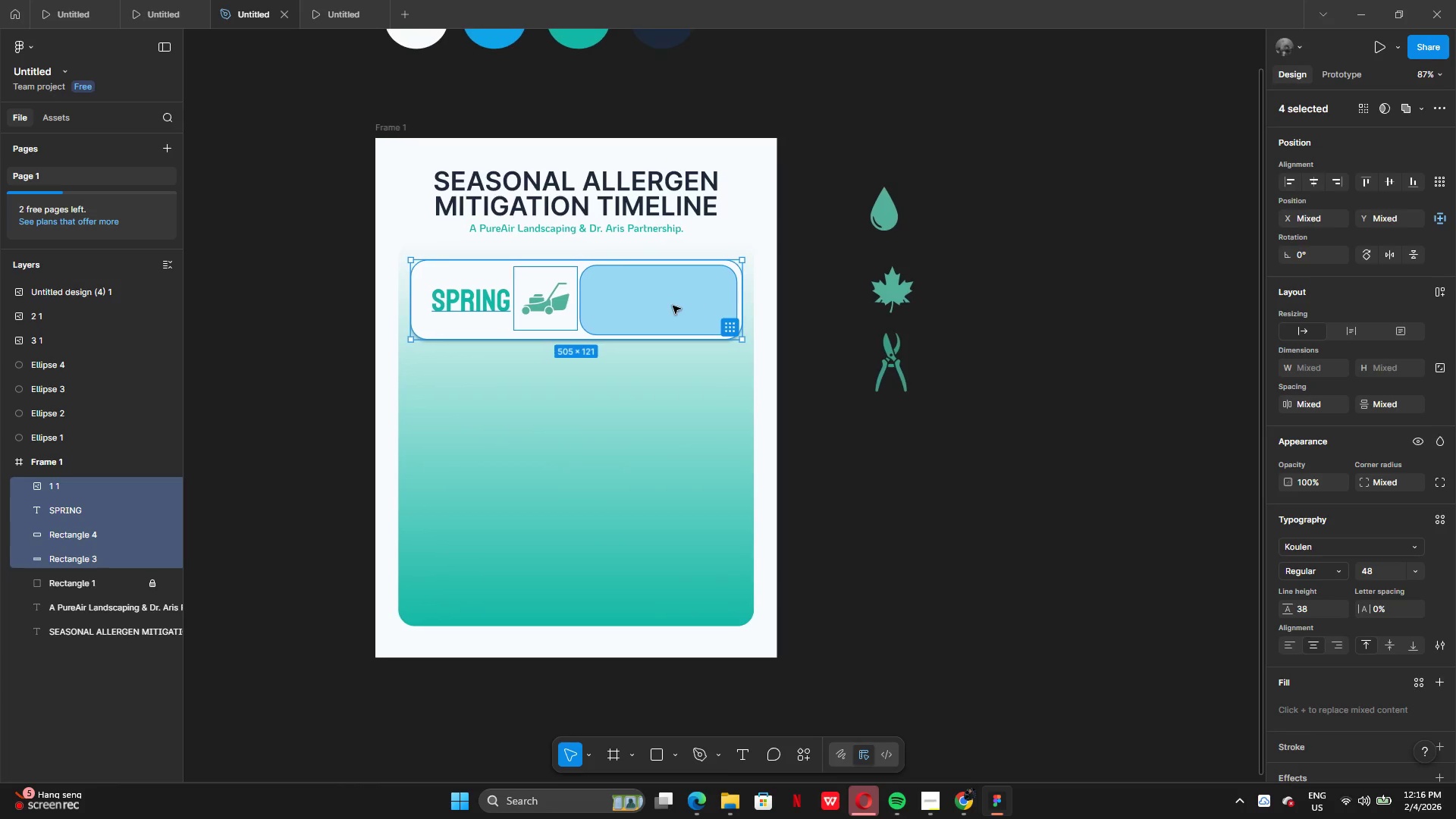 
left_click_drag(start_coordinate=[665, 304], to_coordinate=[1144, 488])
 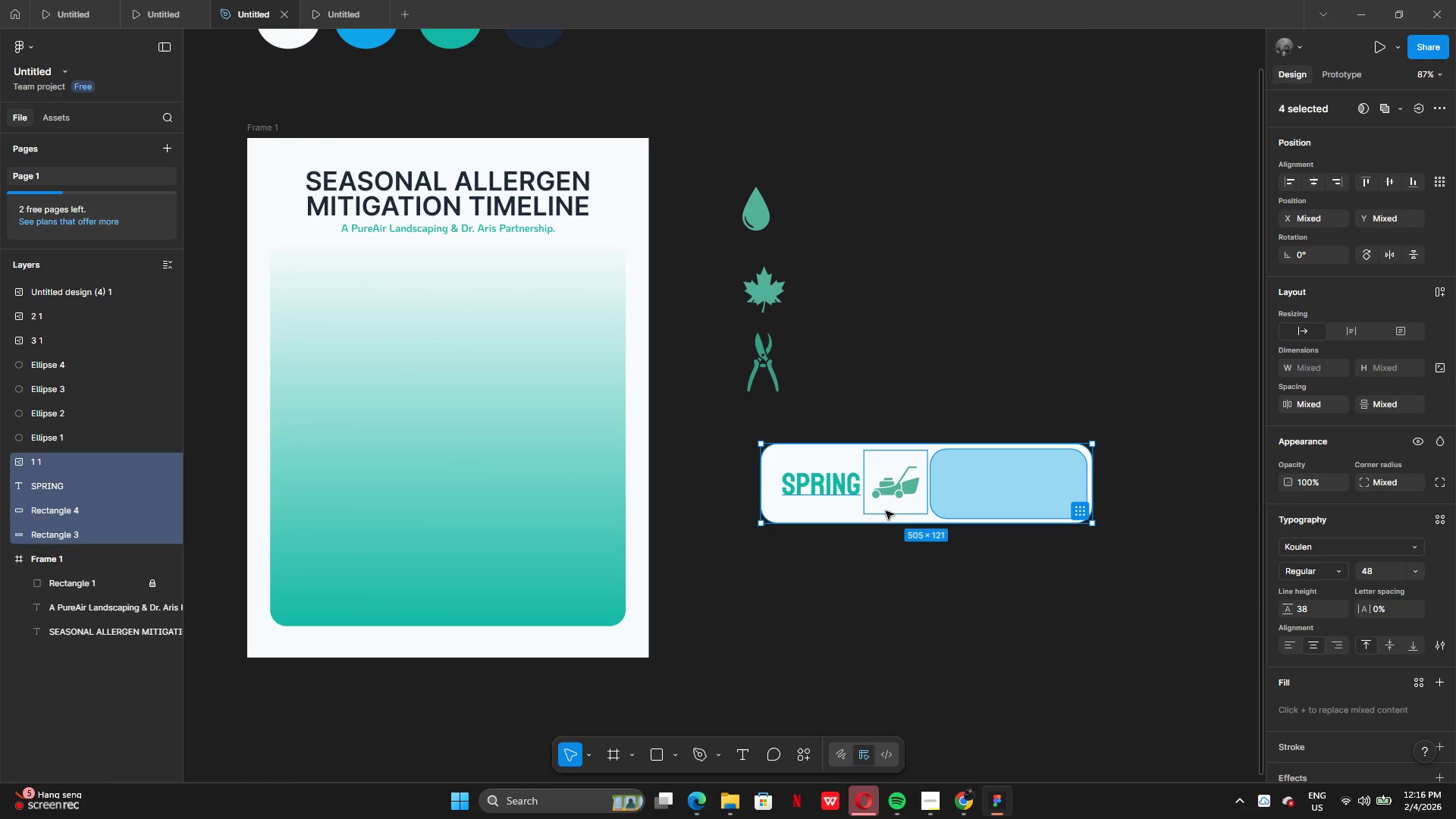 
hold_key(key=AltLeft, duration=2.84)
left_click_drag(start_coordinate=[887, 497], to_coordinate=[889, 607])
 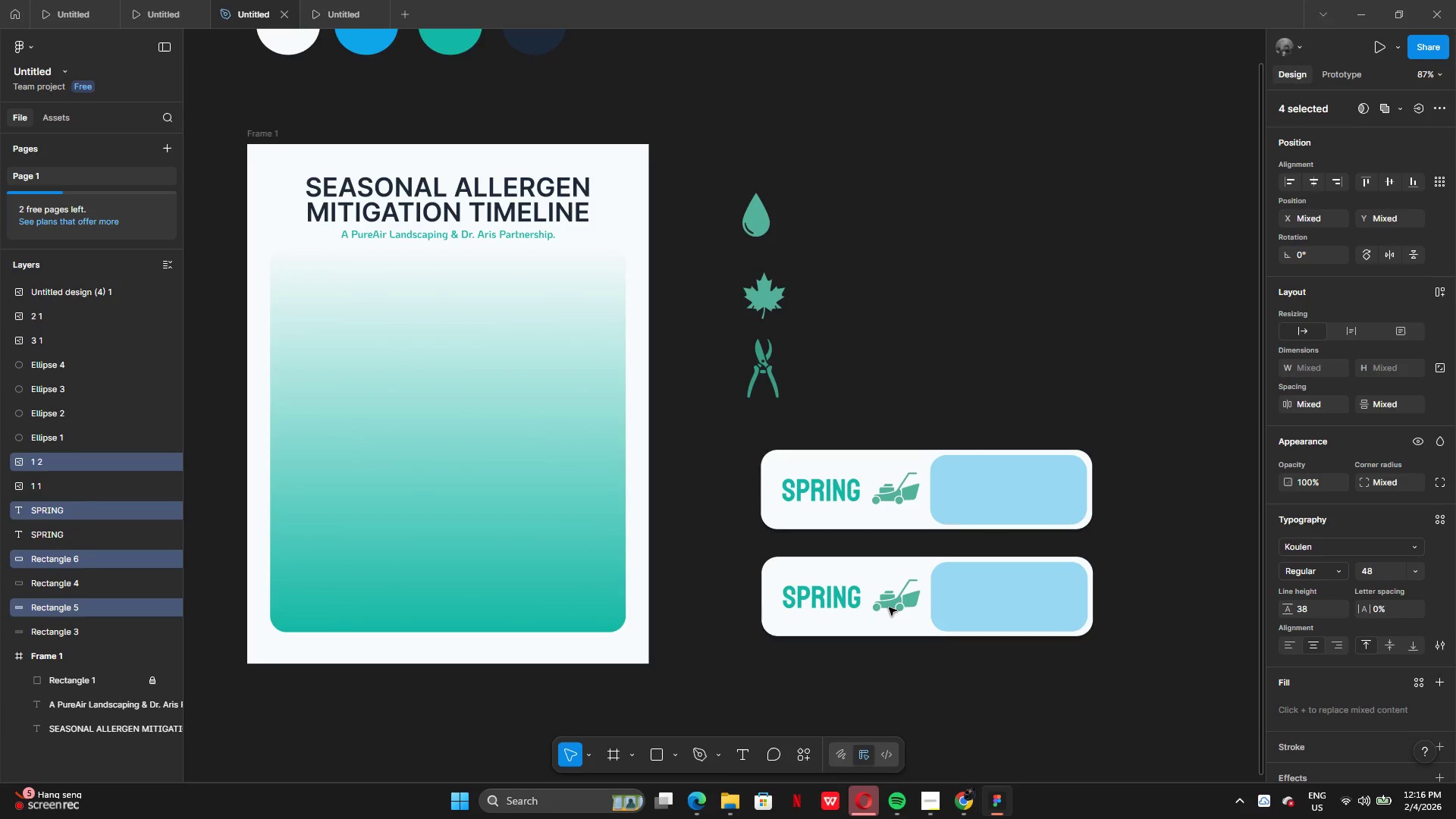 
scroll: coordinate [889, 607], scroll_direction: none, amount: 0.0
 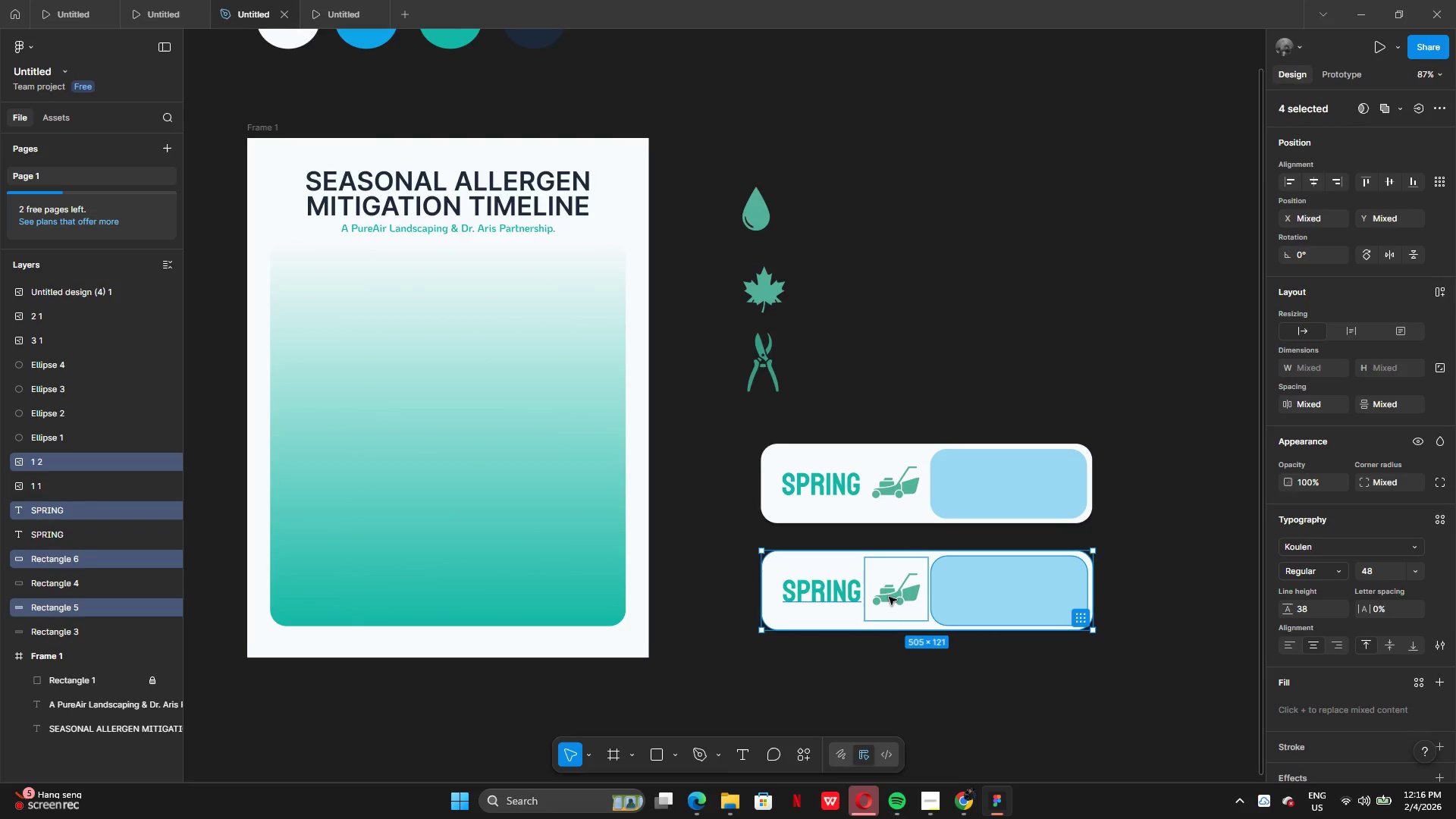 
scroll: coordinate [889, 595], scroll_direction: down, amount: 5.0
 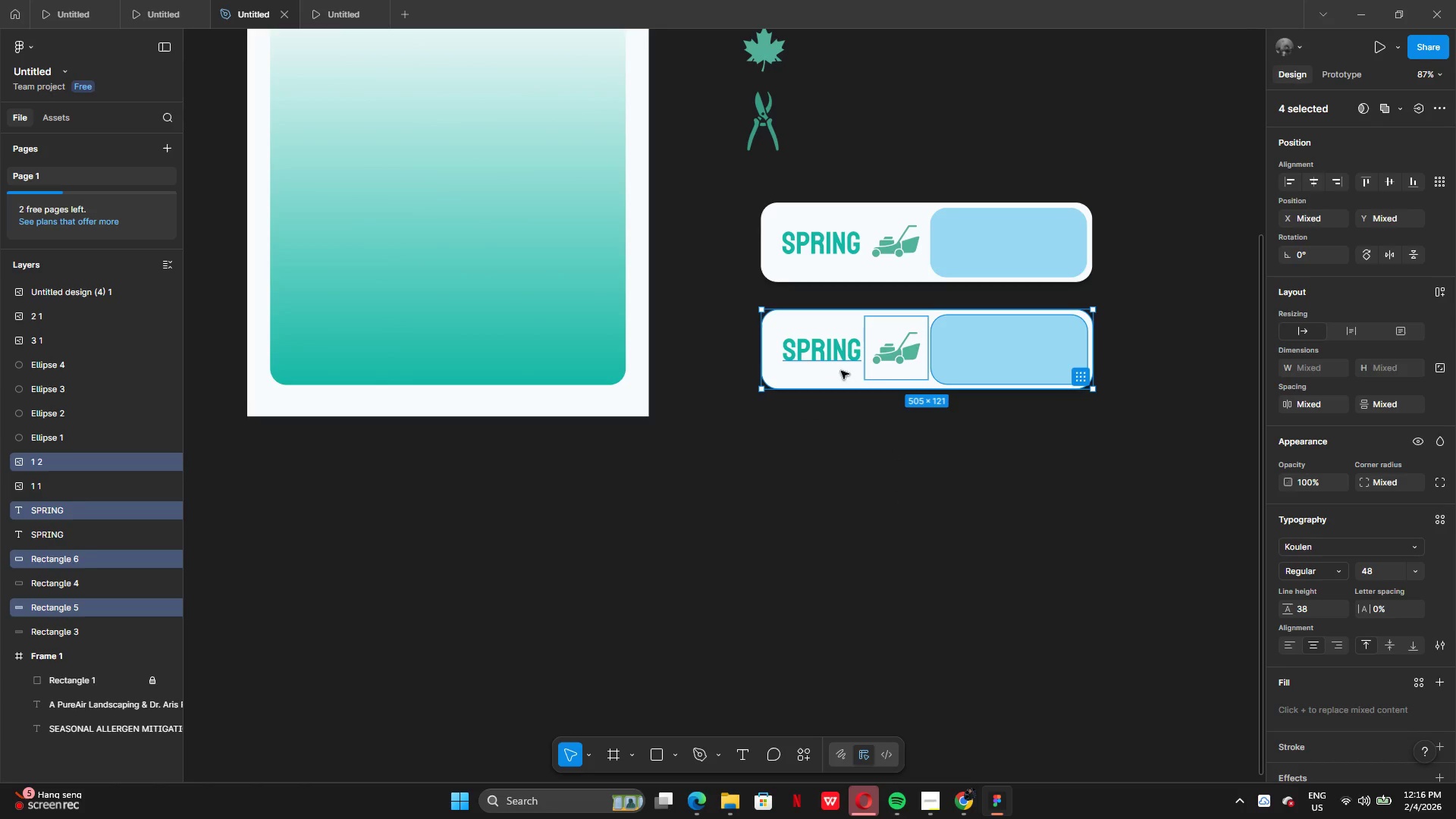 
hold_key(key=AltLeft, duration=0.72)
left_click_drag(start_coordinate=[906, 372], to_coordinate=[897, 519])
 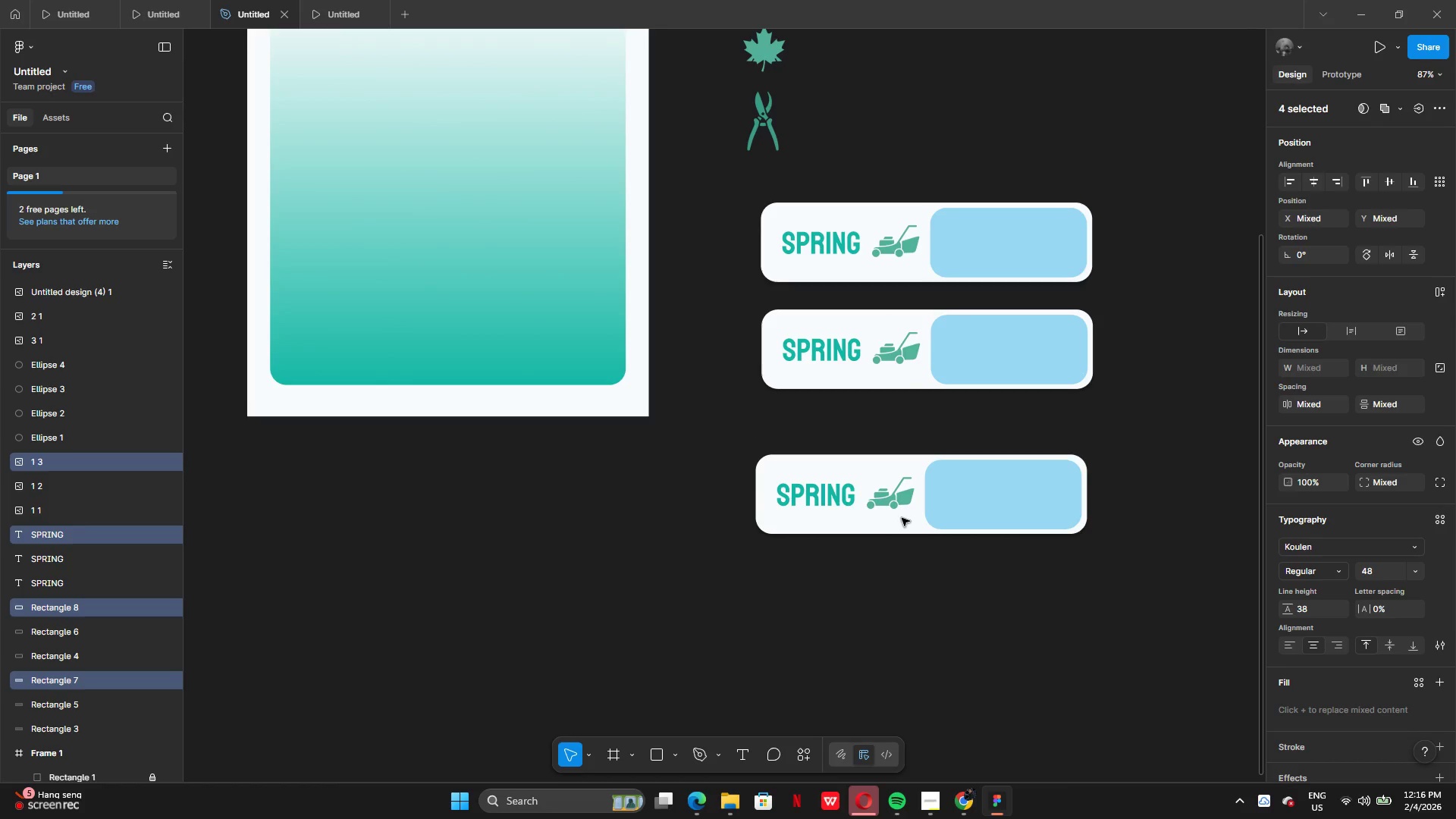 
key(Alt+AltLeft)
 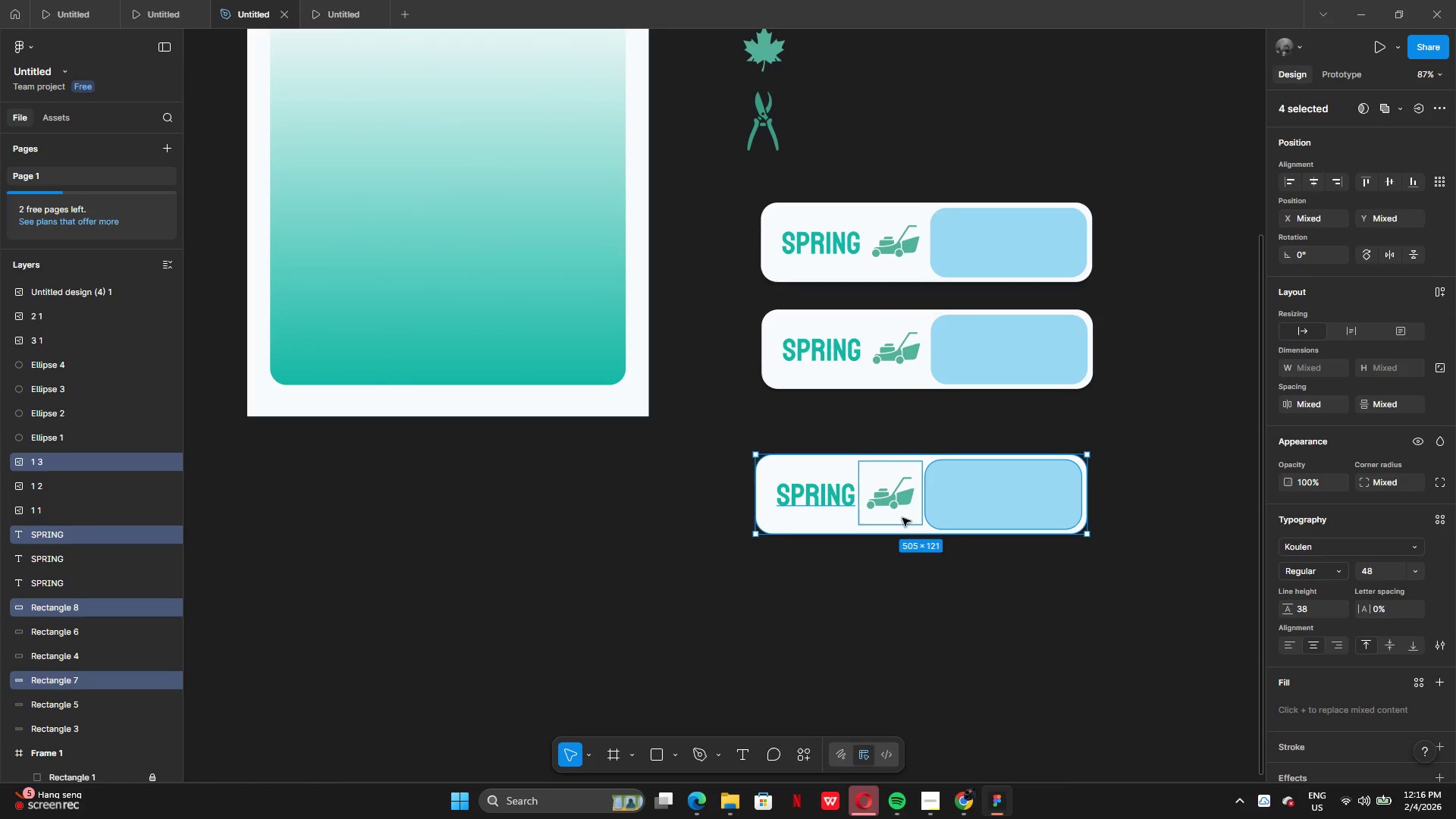 
left_click_drag(start_coordinate=[902, 518], to_coordinate=[907, 479])
 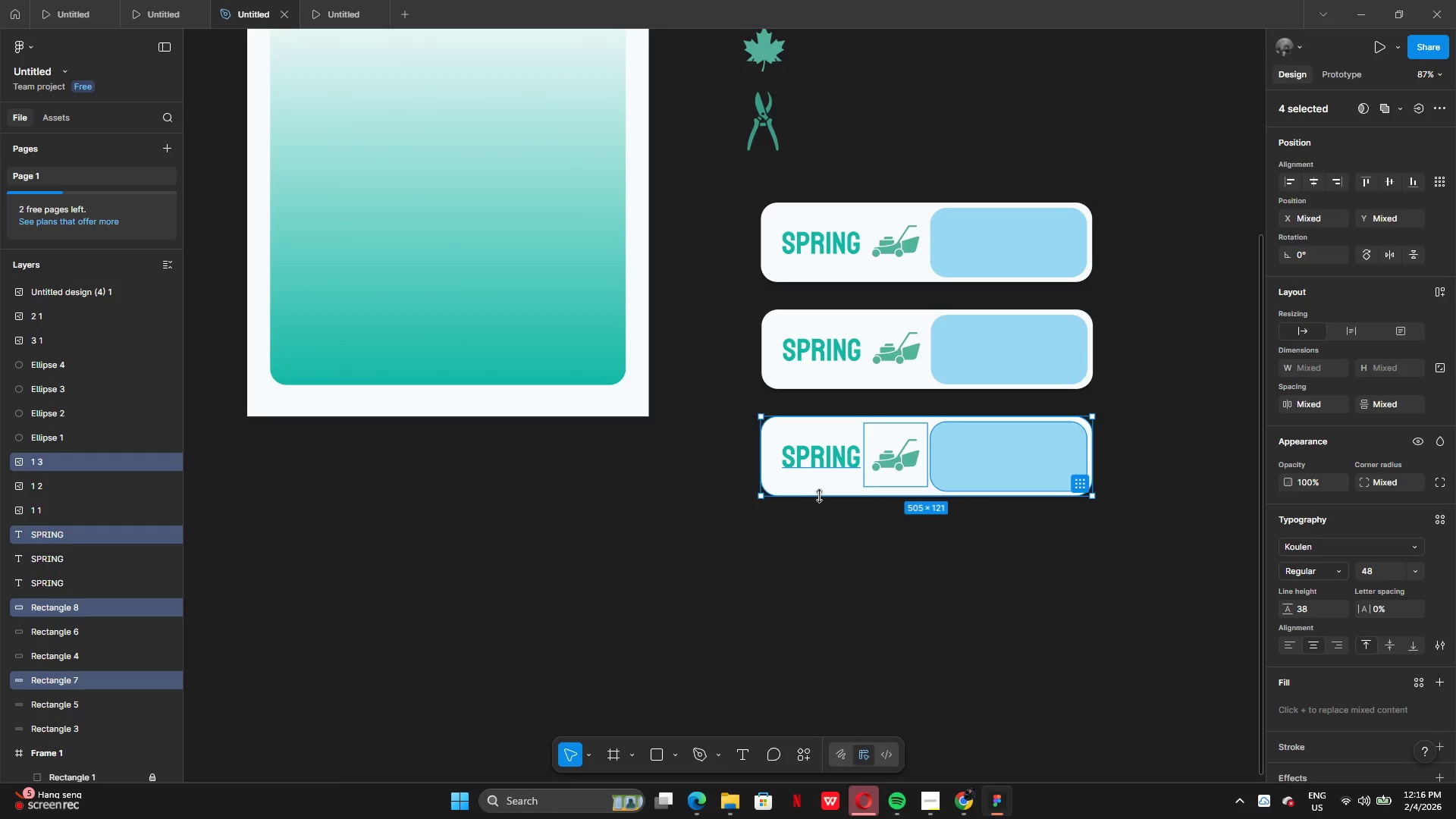 
hold_key(key=AltLeft, duration=0.7)
left_click_drag(start_coordinate=[832, 486], to_coordinate=[833, 579])
 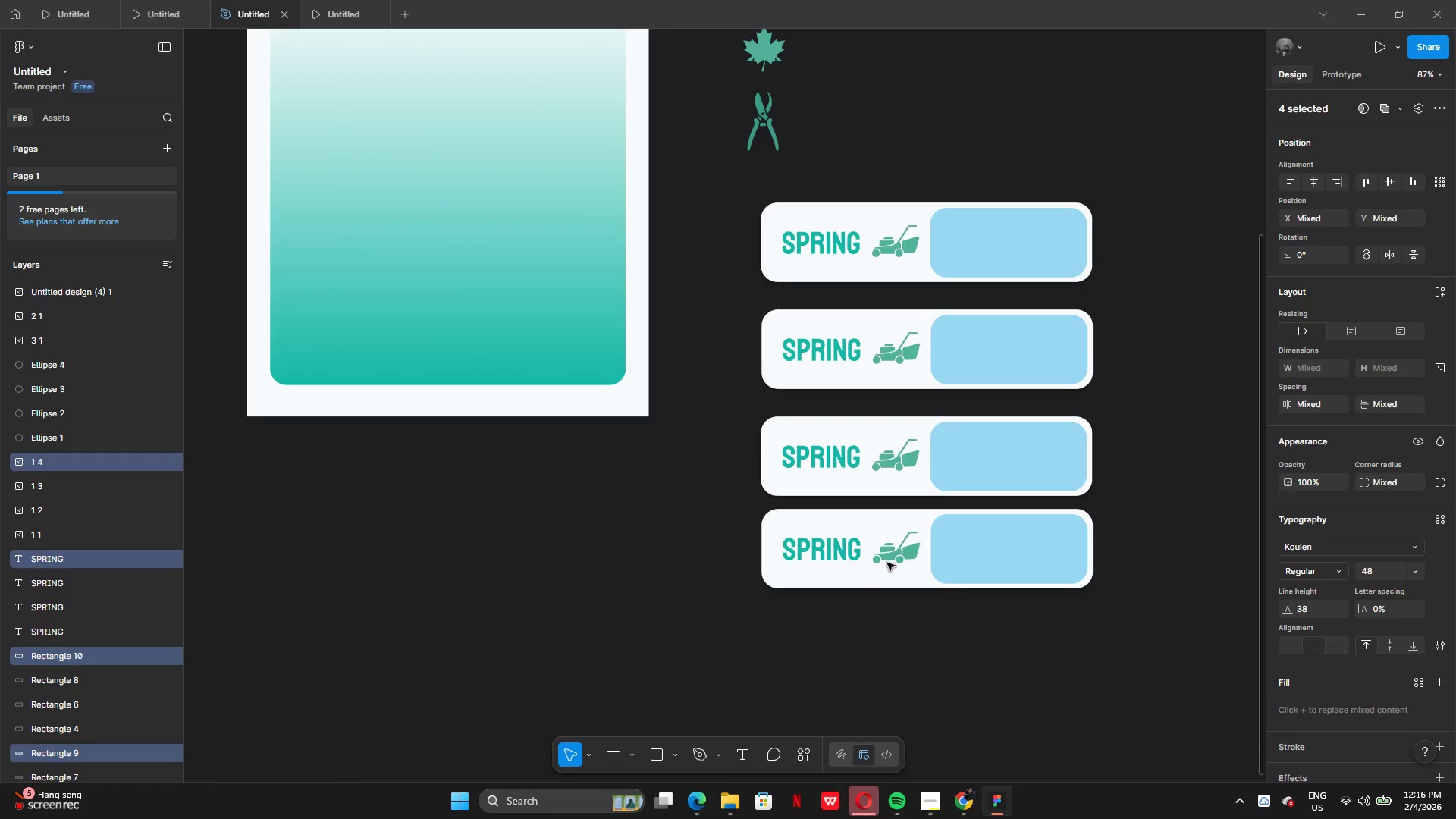 
left_click_drag(start_coordinate=[887, 565], to_coordinate=[886, 572])
 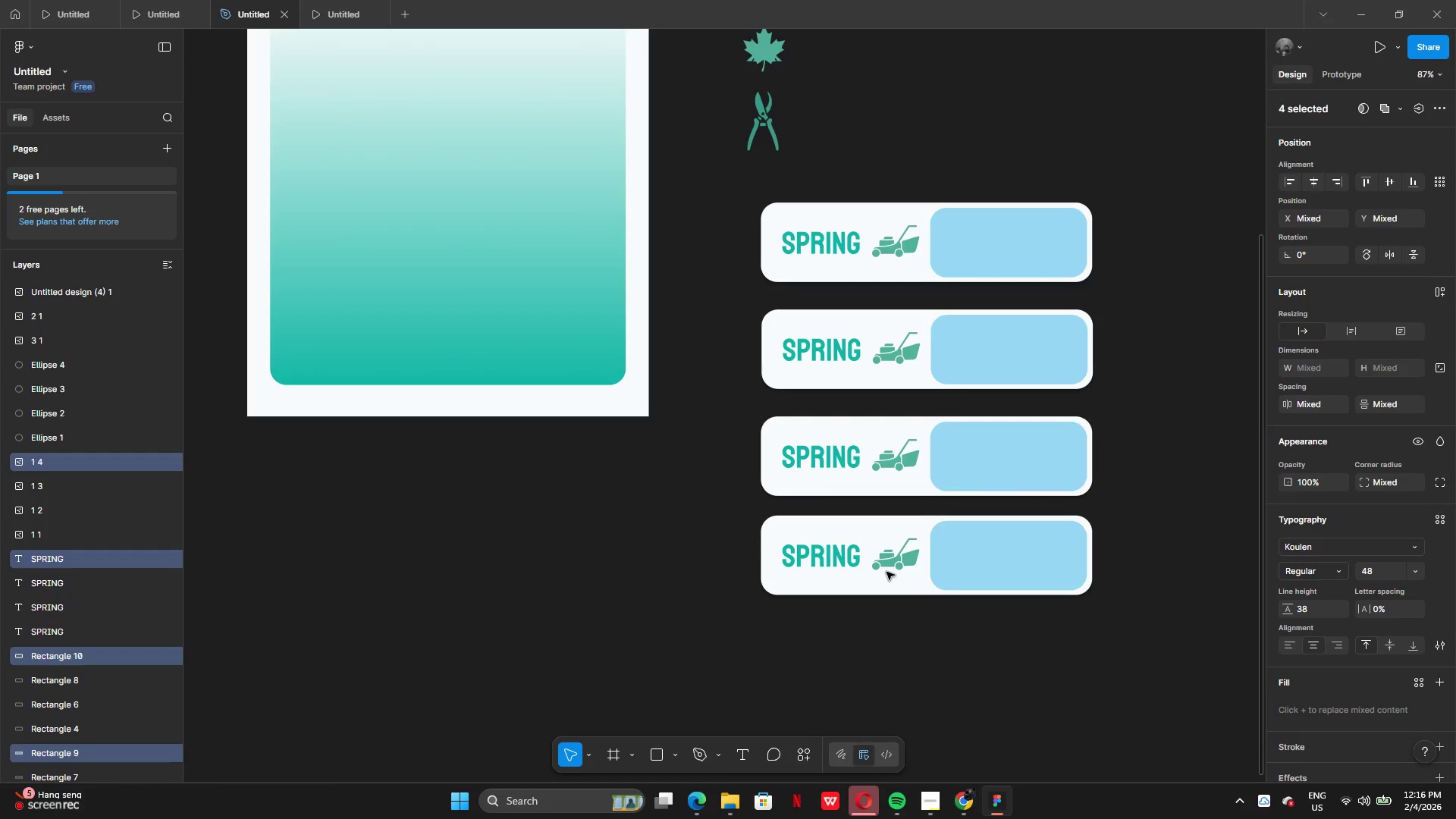 
left_click_drag(start_coordinate=[886, 572], to_coordinate=[887, 578])
 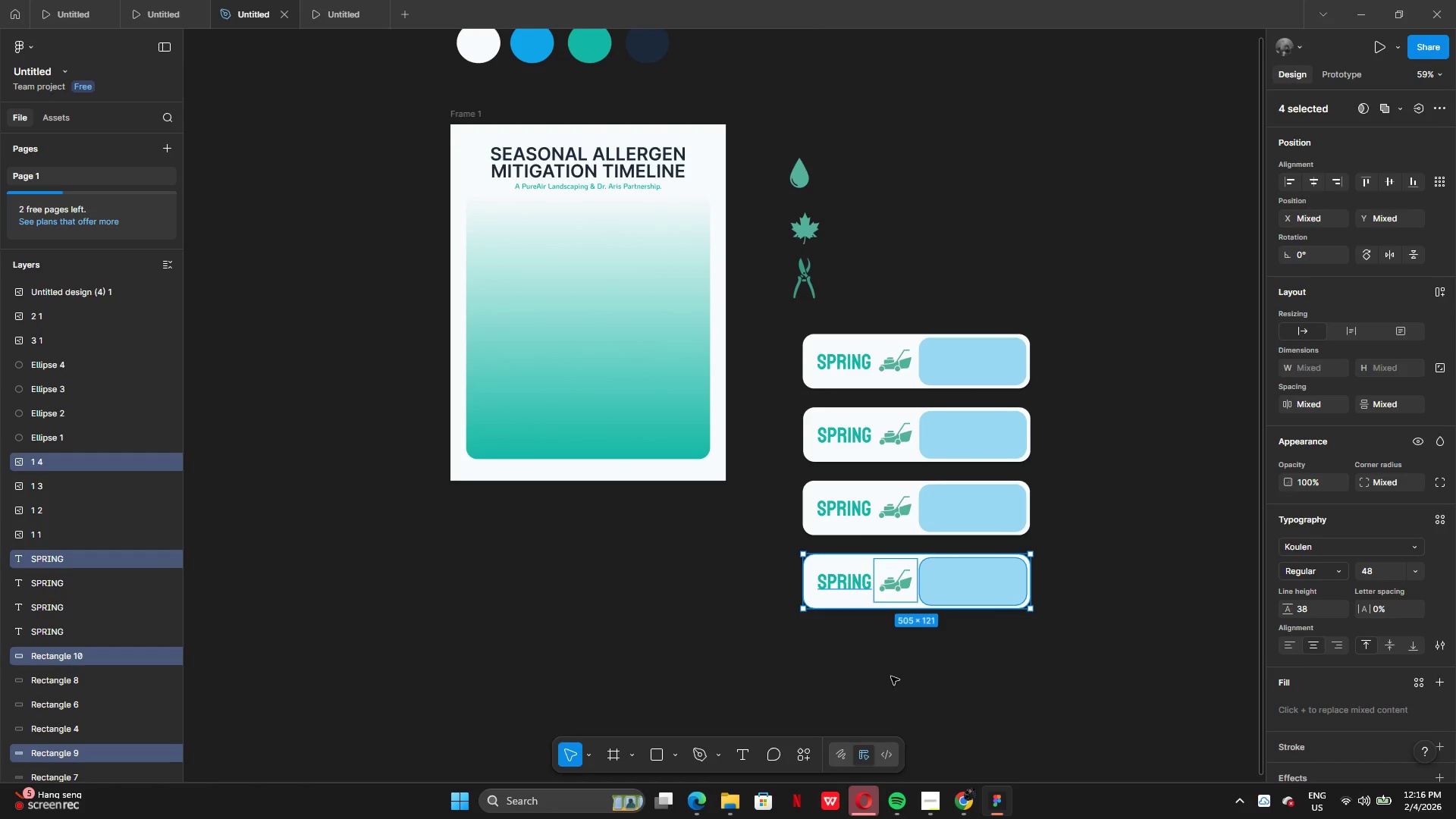 
left_click_drag(start_coordinate=[897, 676], to_coordinate=[833, 234])
 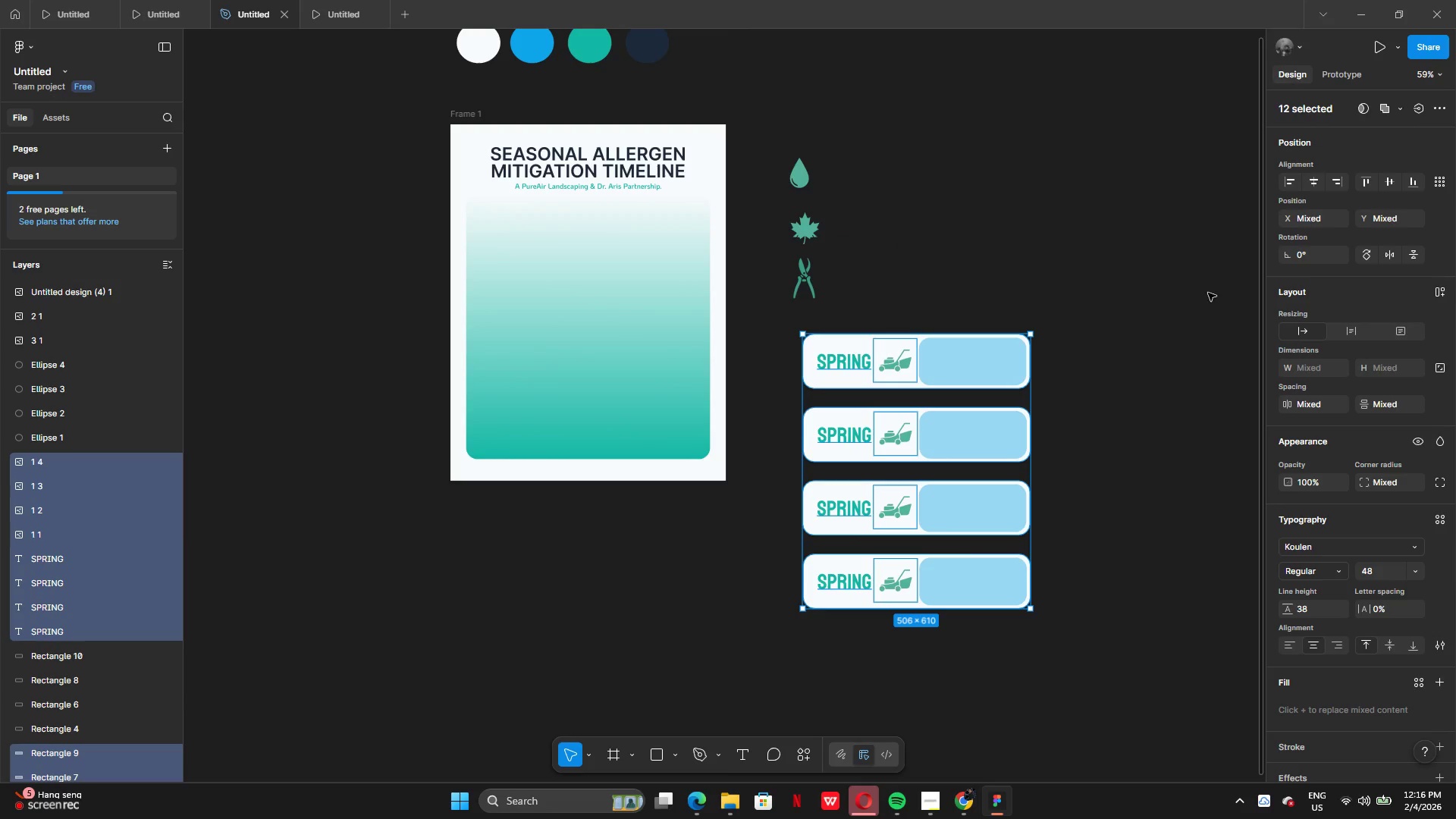 
left_click([1208, 293])
 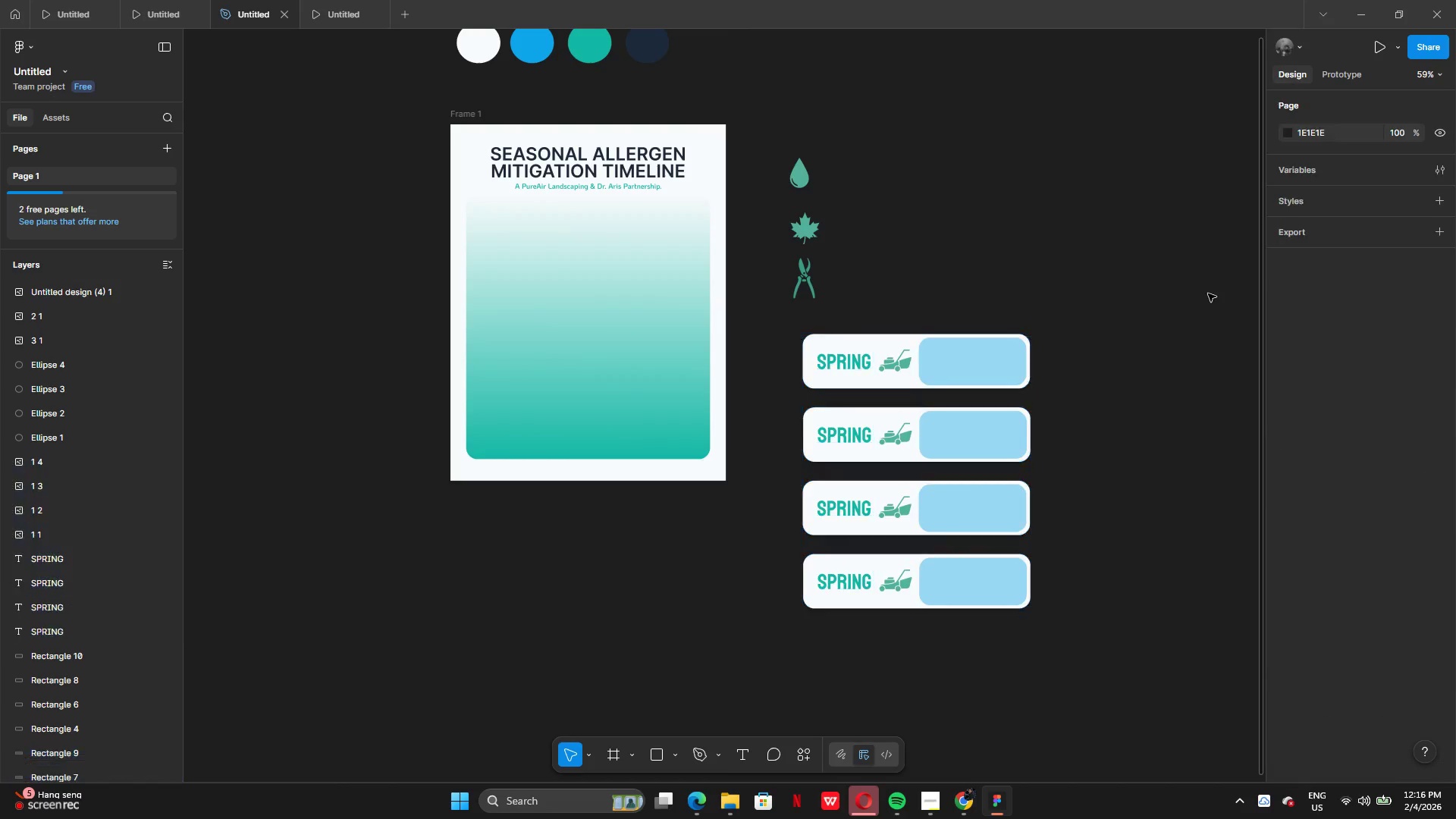 
left_click_drag(start_coordinate=[1201, 293], to_coordinate=[759, 615])
 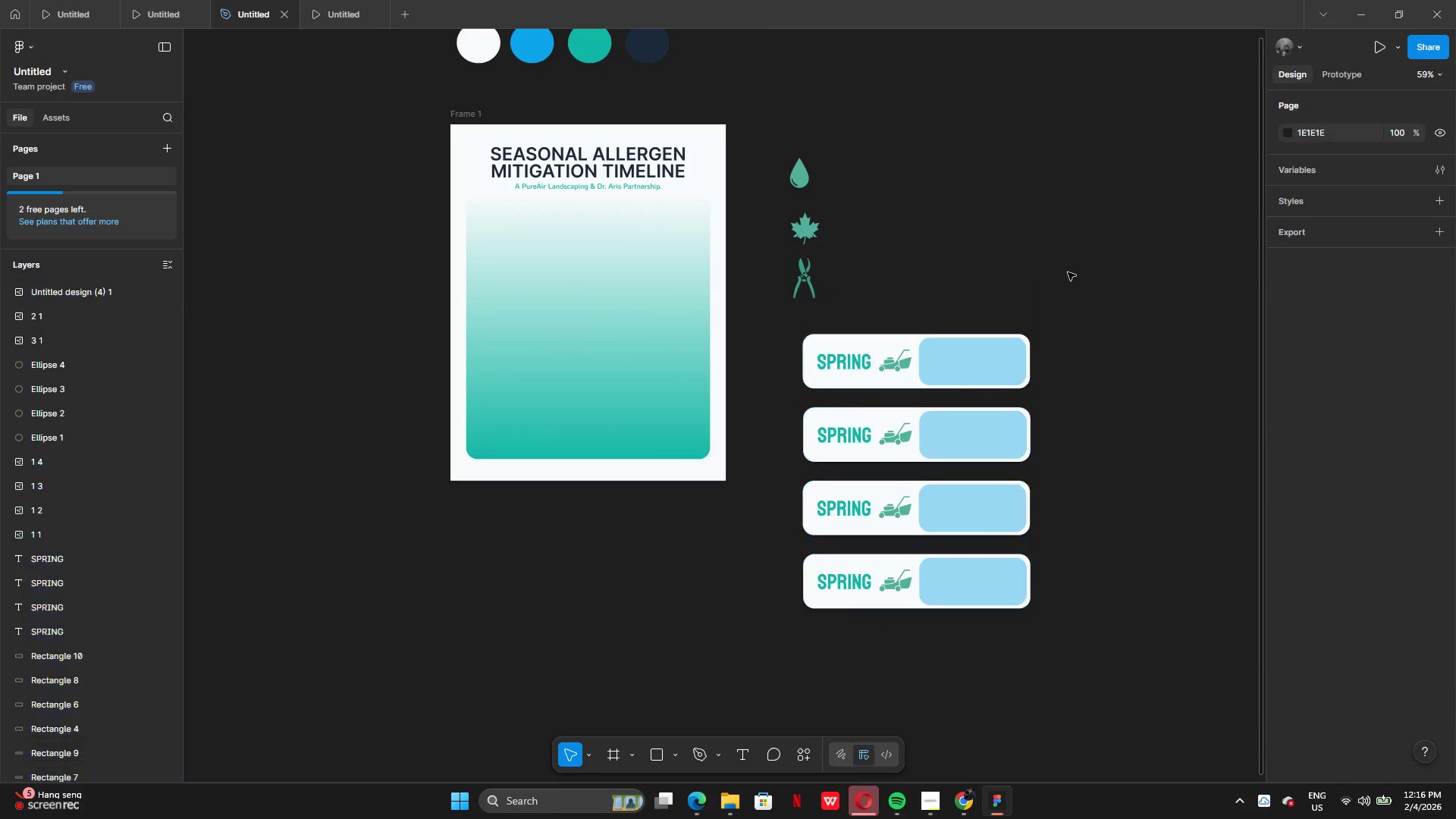 
left_click_drag(start_coordinate=[1084, 415], to_coordinate=[821, 350])
 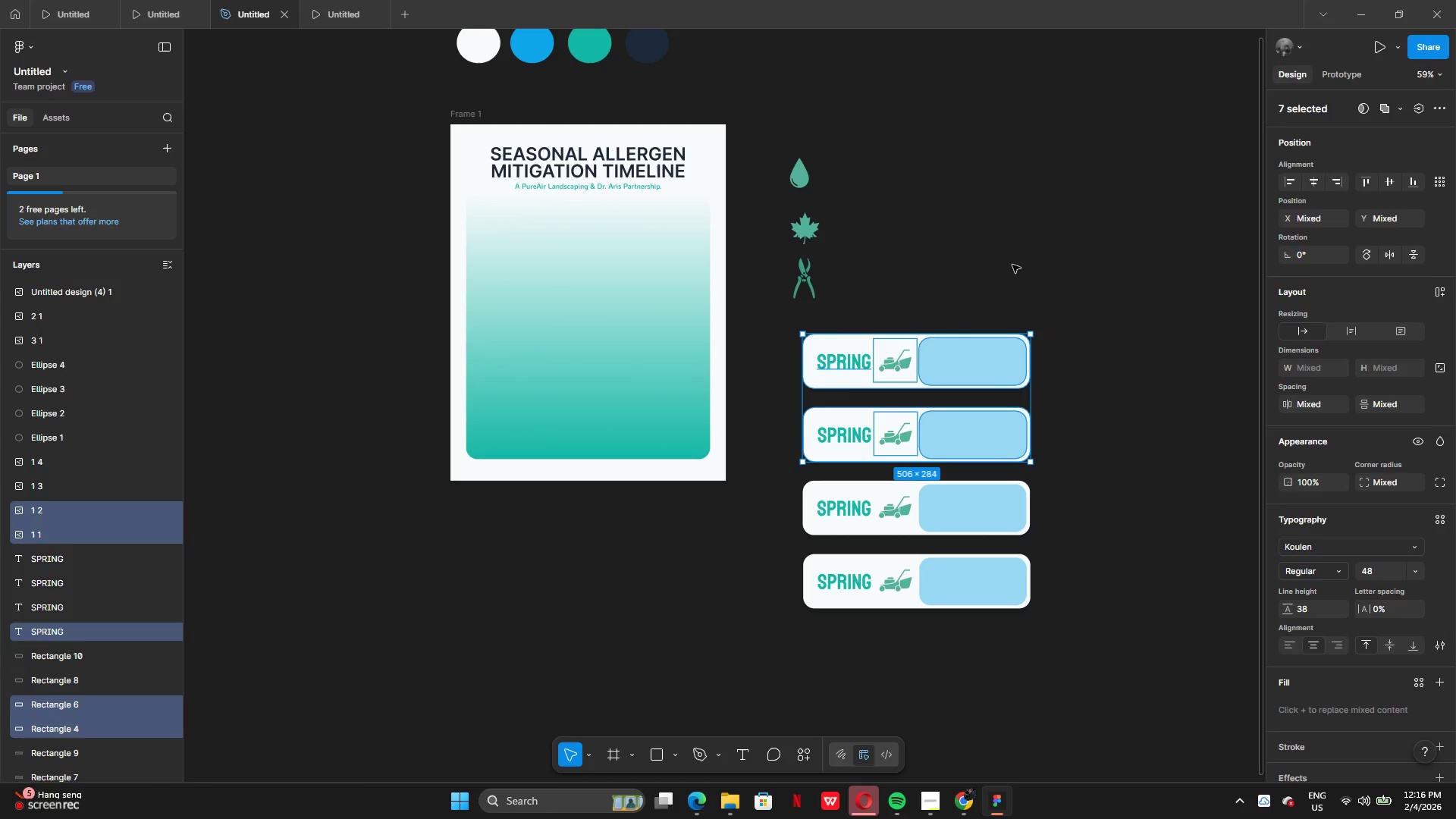 
left_click([1012, 265])
 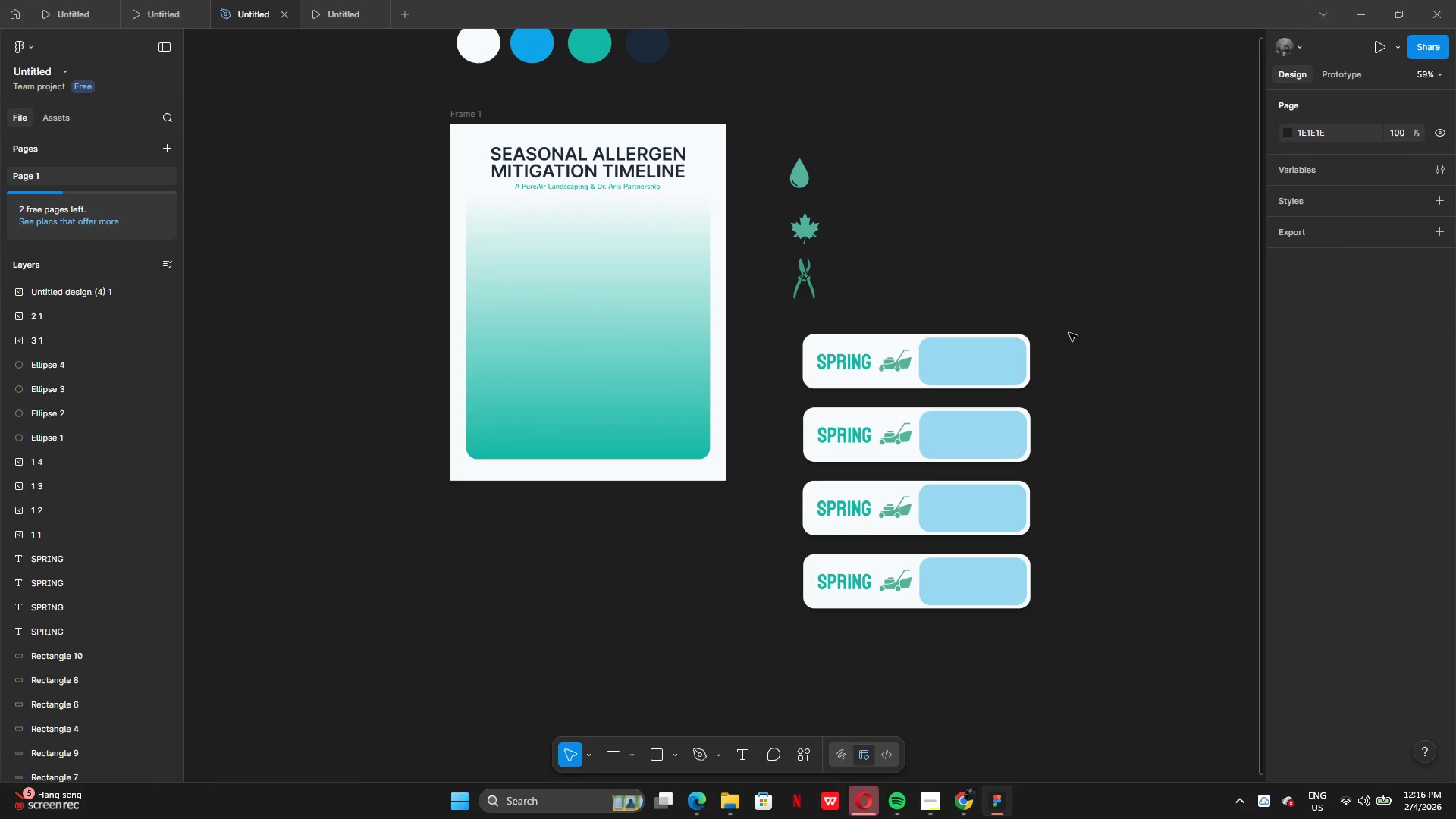 
left_click_drag(start_coordinate=[1072, 333], to_coordinate=[794, 607])
 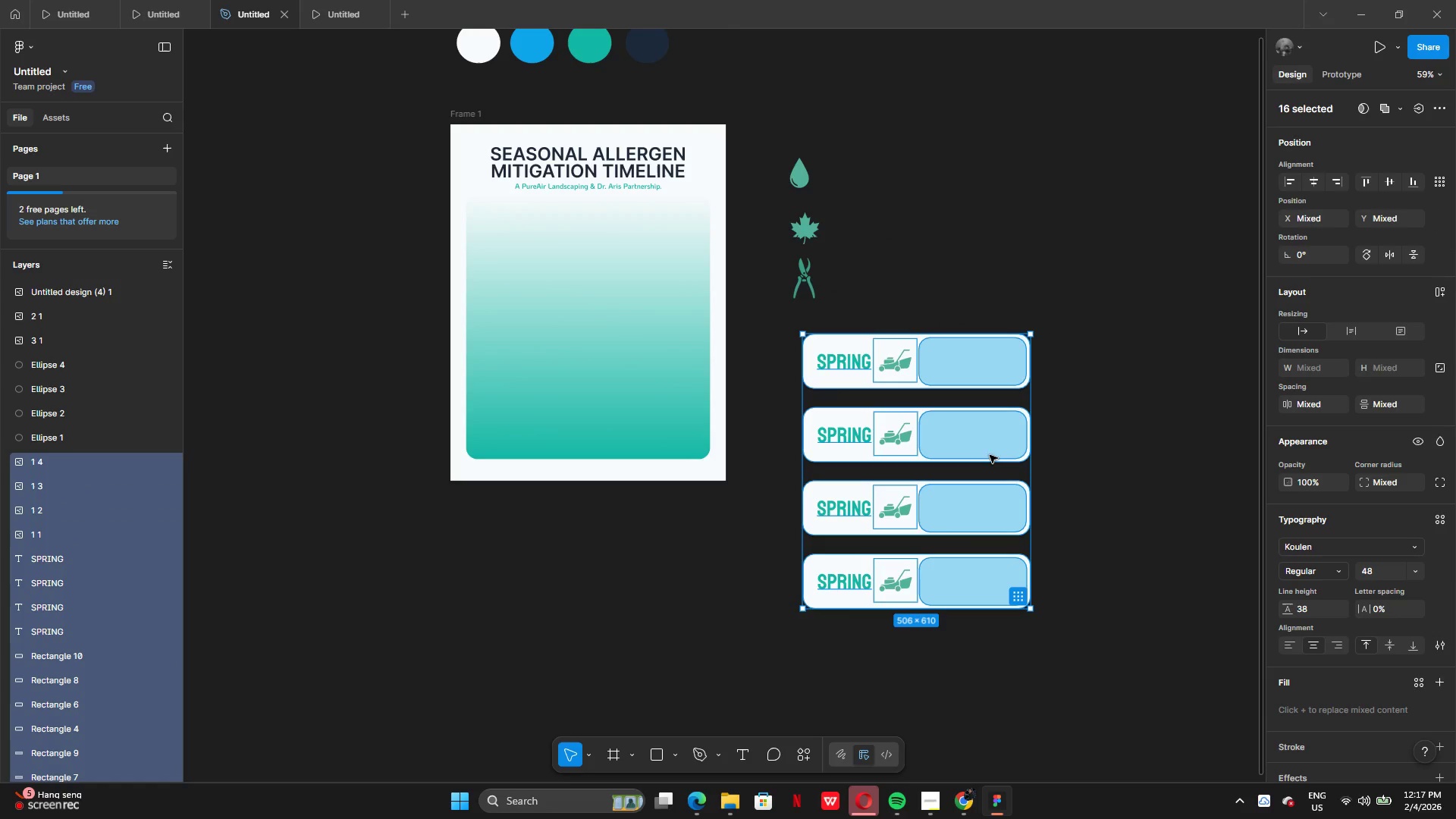 
left_click_drag(start_coordinate=[985, 457], to_coordinate=[1002, 460])
 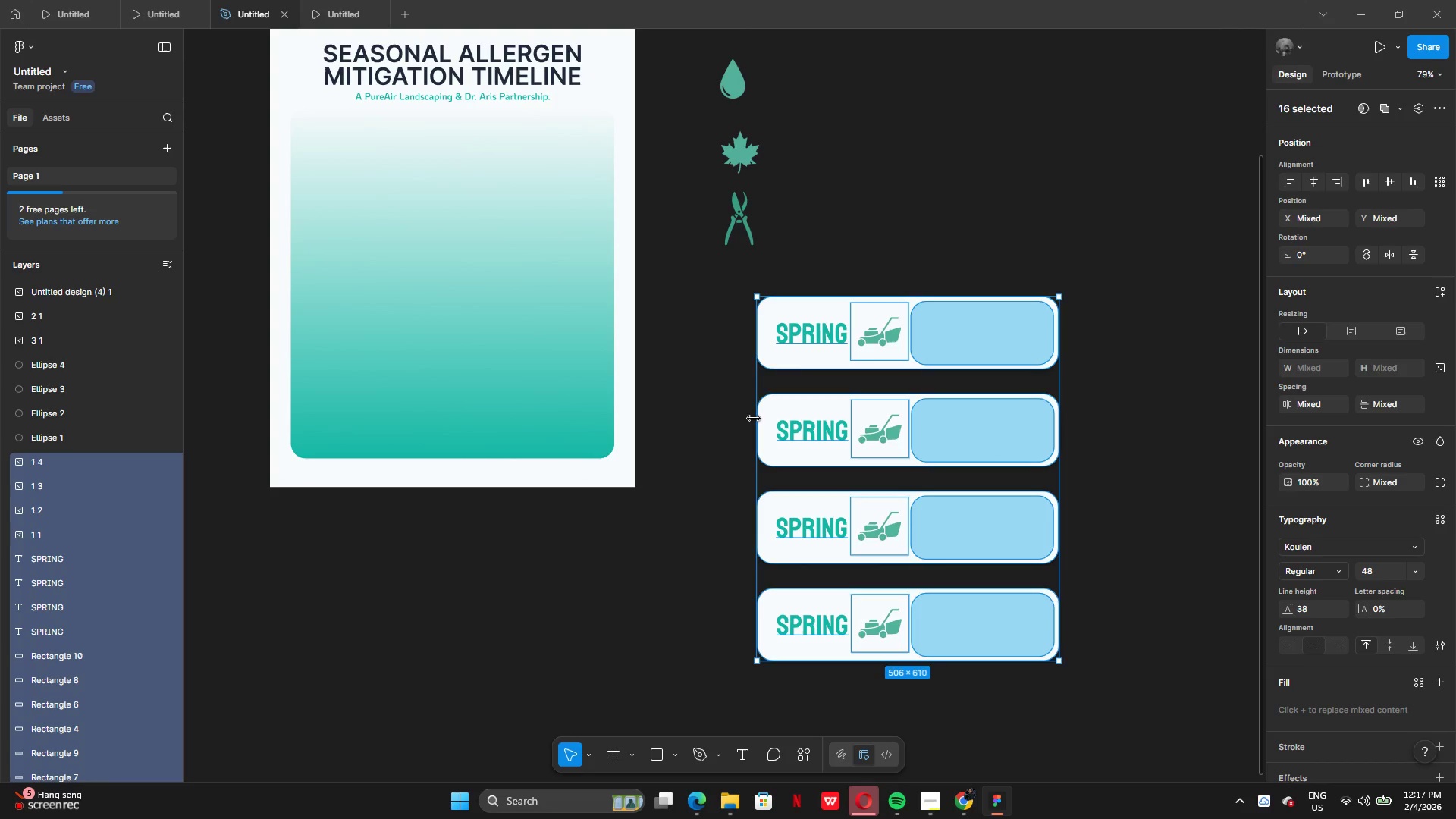 
left_click([823, 422])
 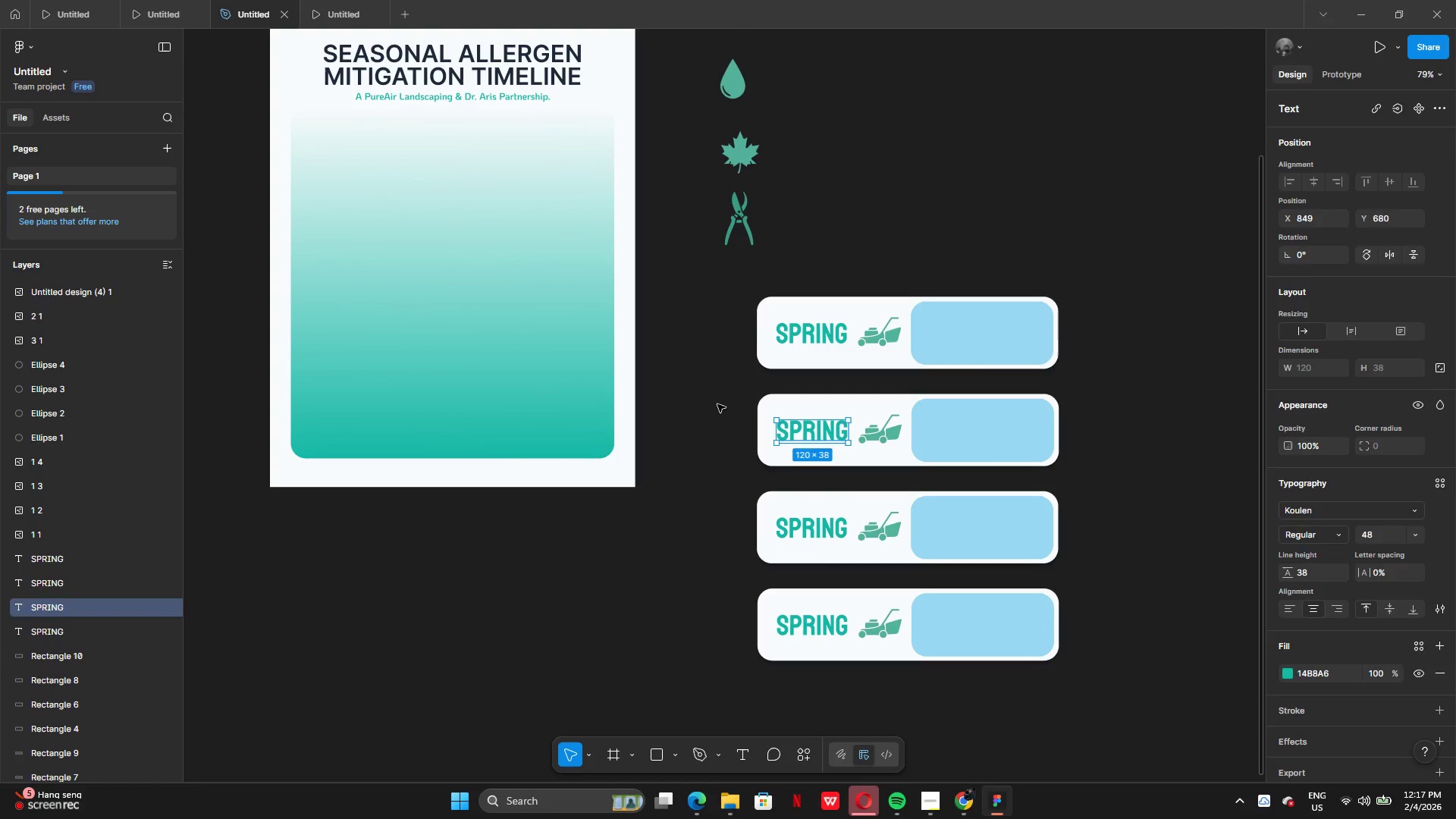 
left_click_drag(start_coordinate=[721, 392], to_coordinate=[1025, 479])
 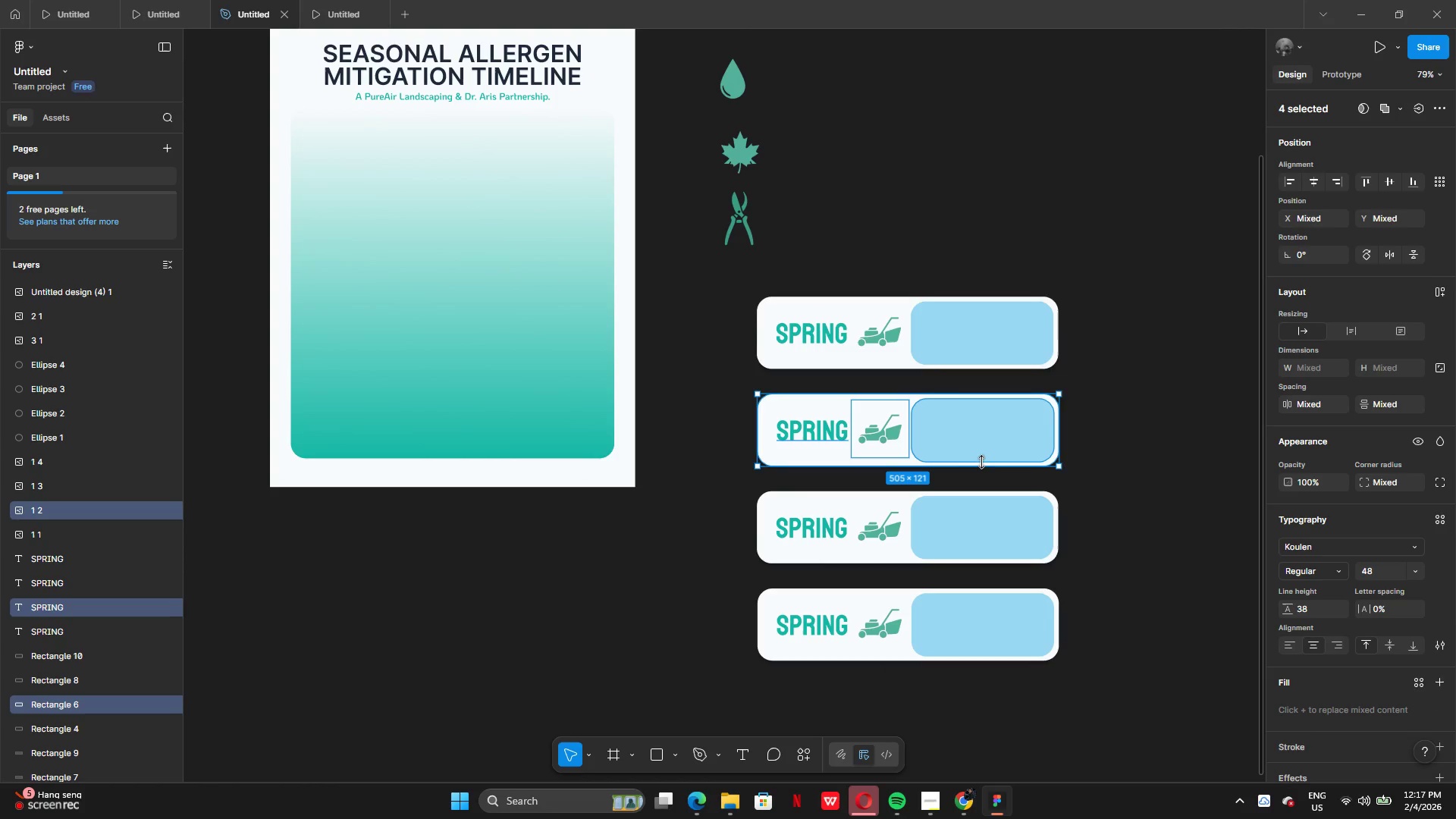 
left_click_drag(start_coordinate=[981, 460], to_coordinate=[981, 449])
 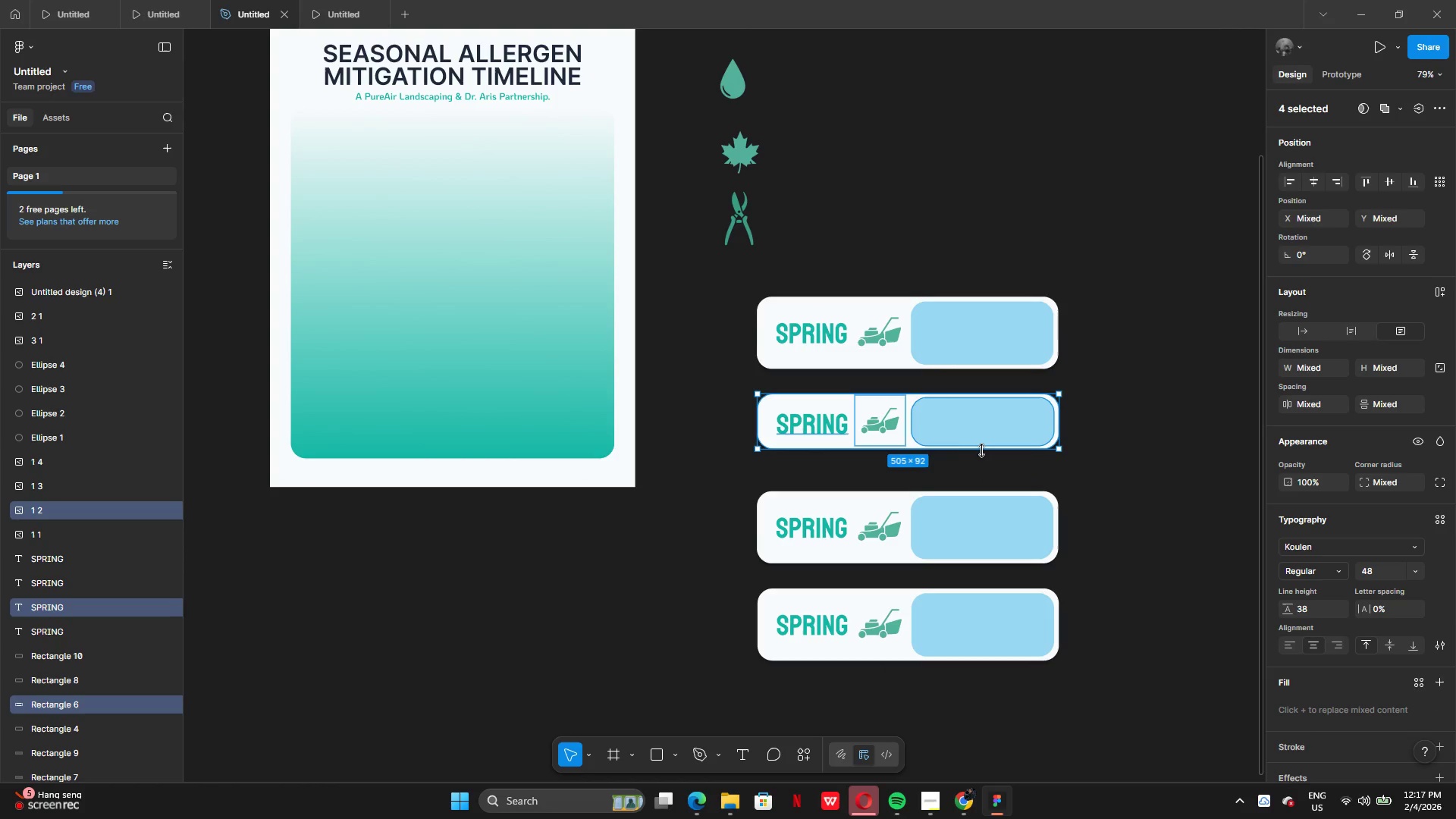 
key(Control+Z)
 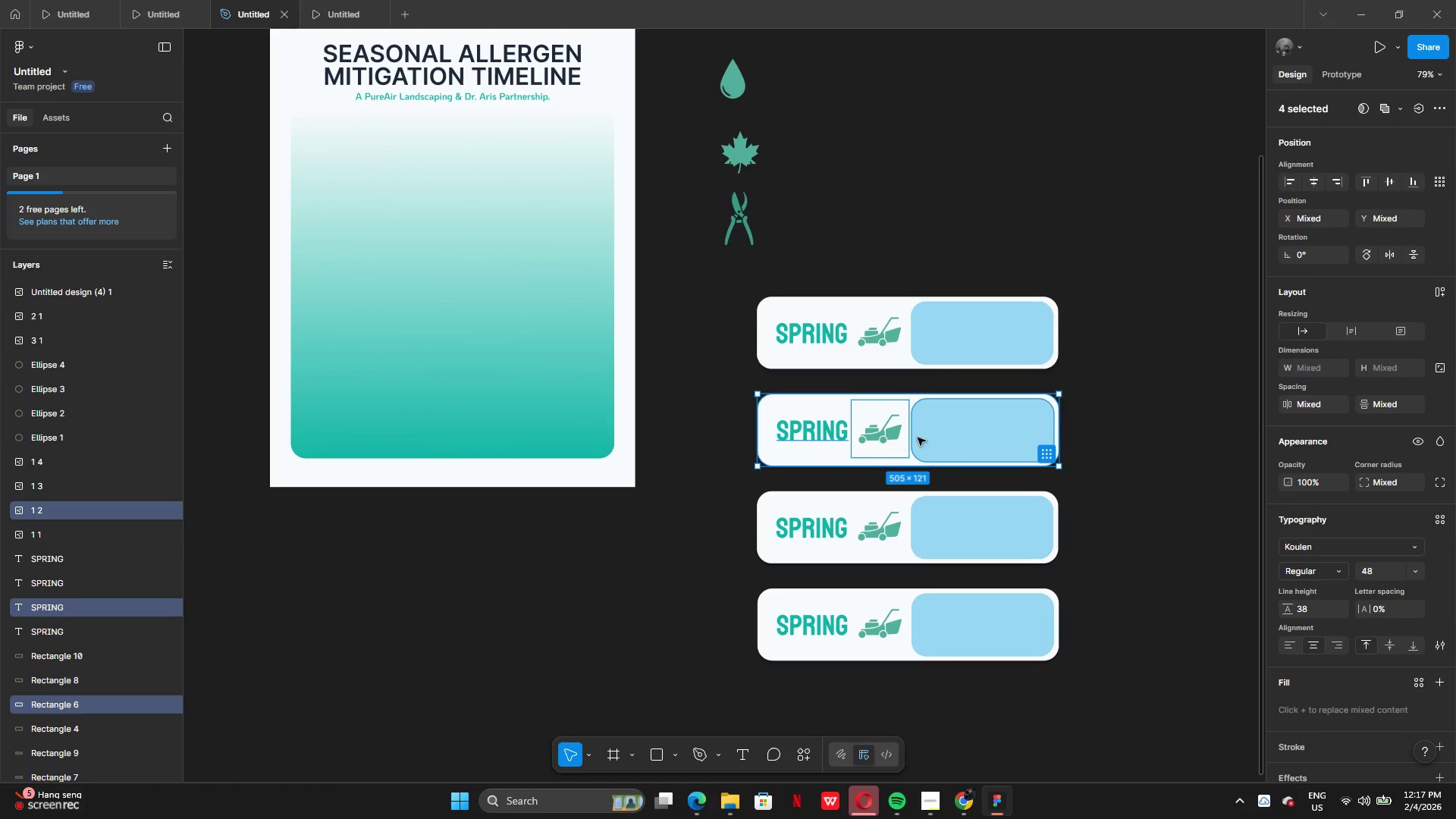 
left_click_drag(start_coordinate=[938, 438], to_coordinate=[937, 422])